 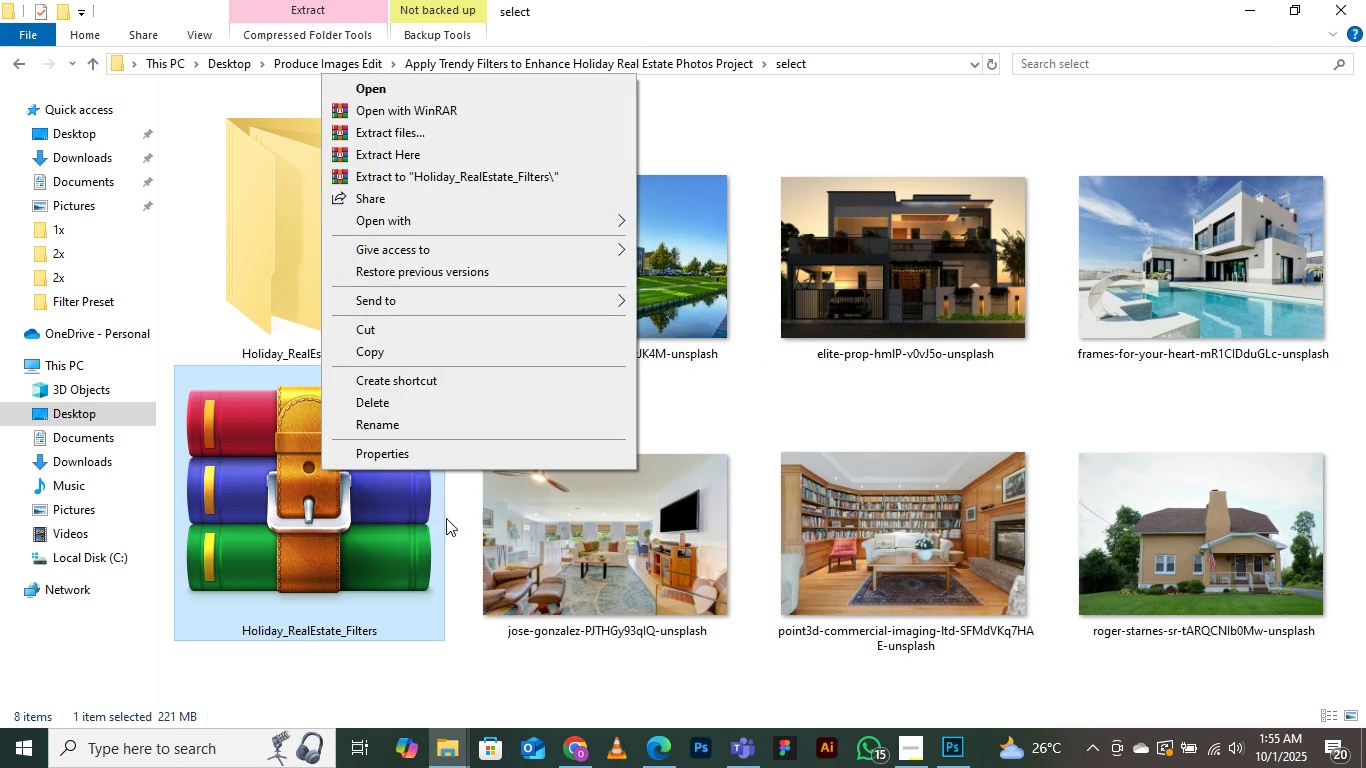 
left_click([391, 447])
 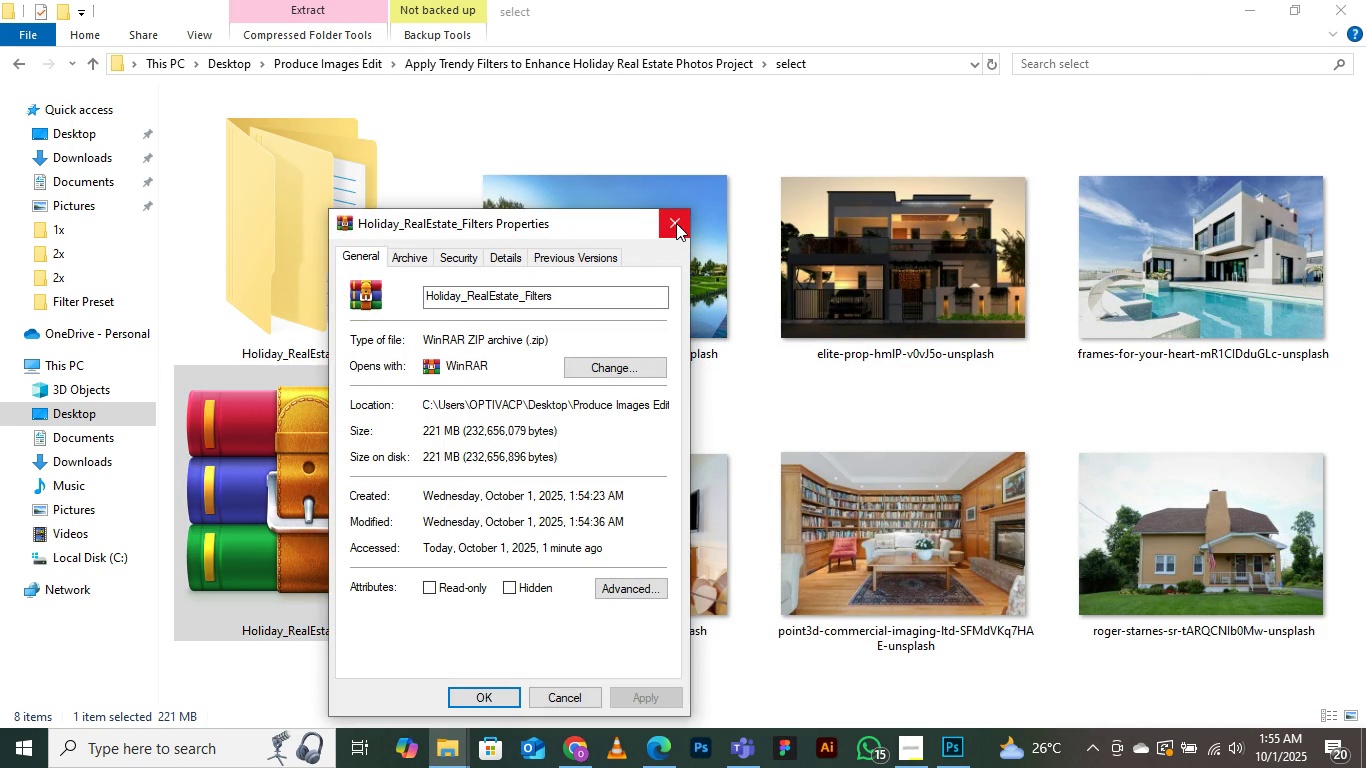 
left_click([676, 223])
 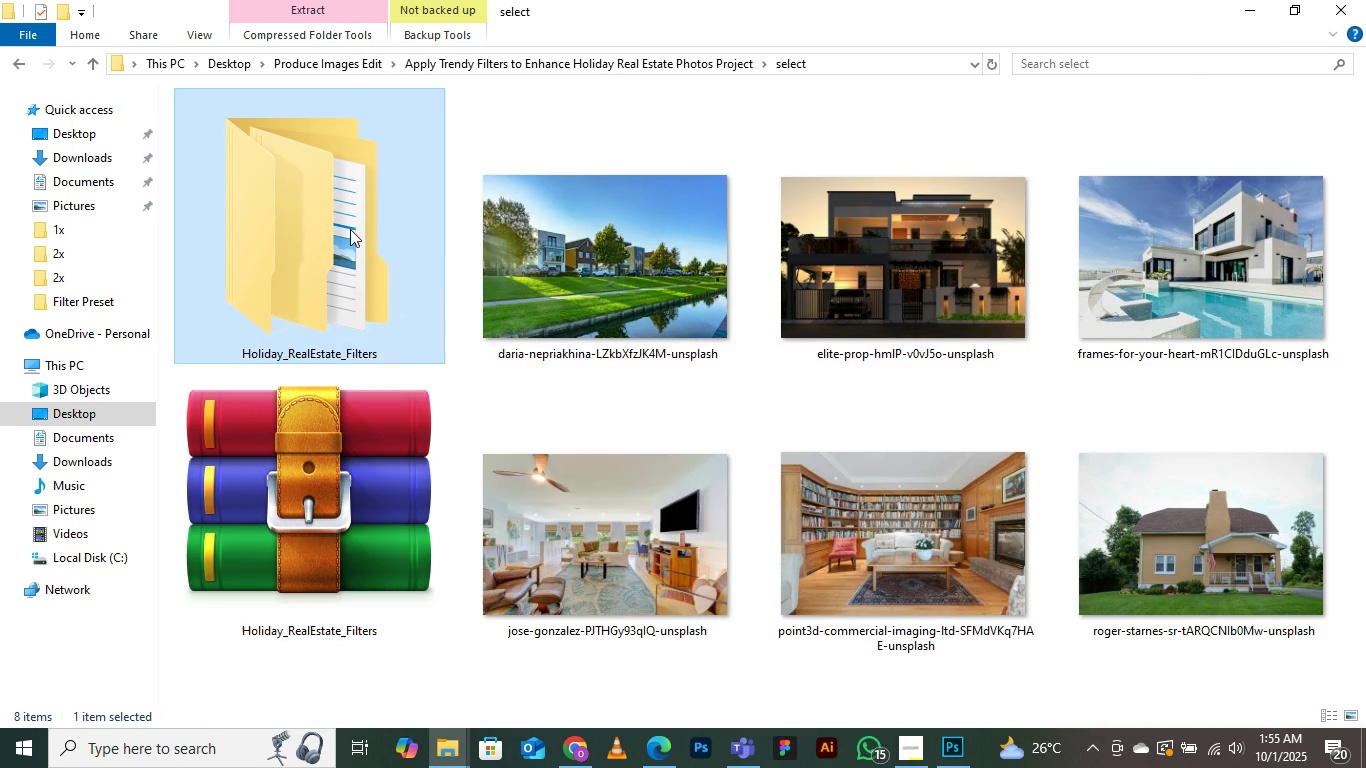 
left_click([350, 229])
 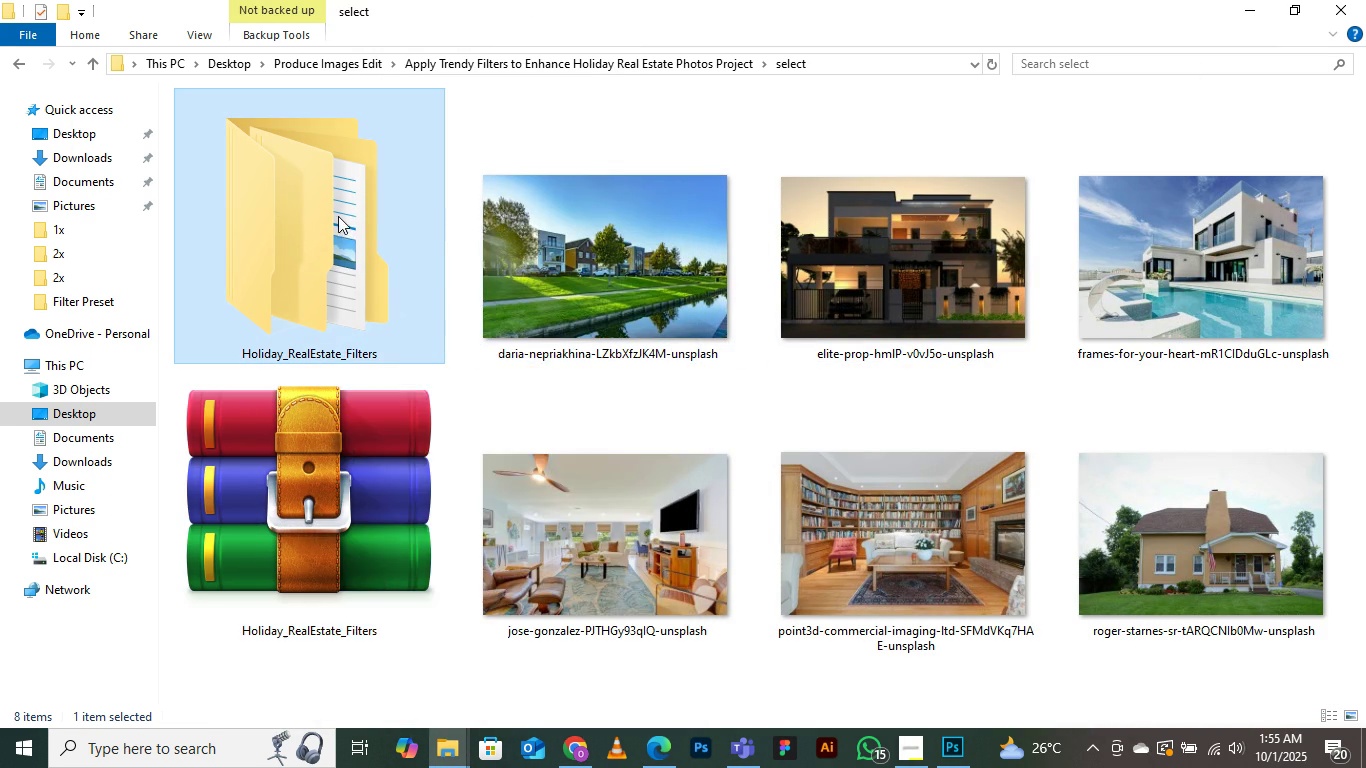 
right_click([338, 215])
 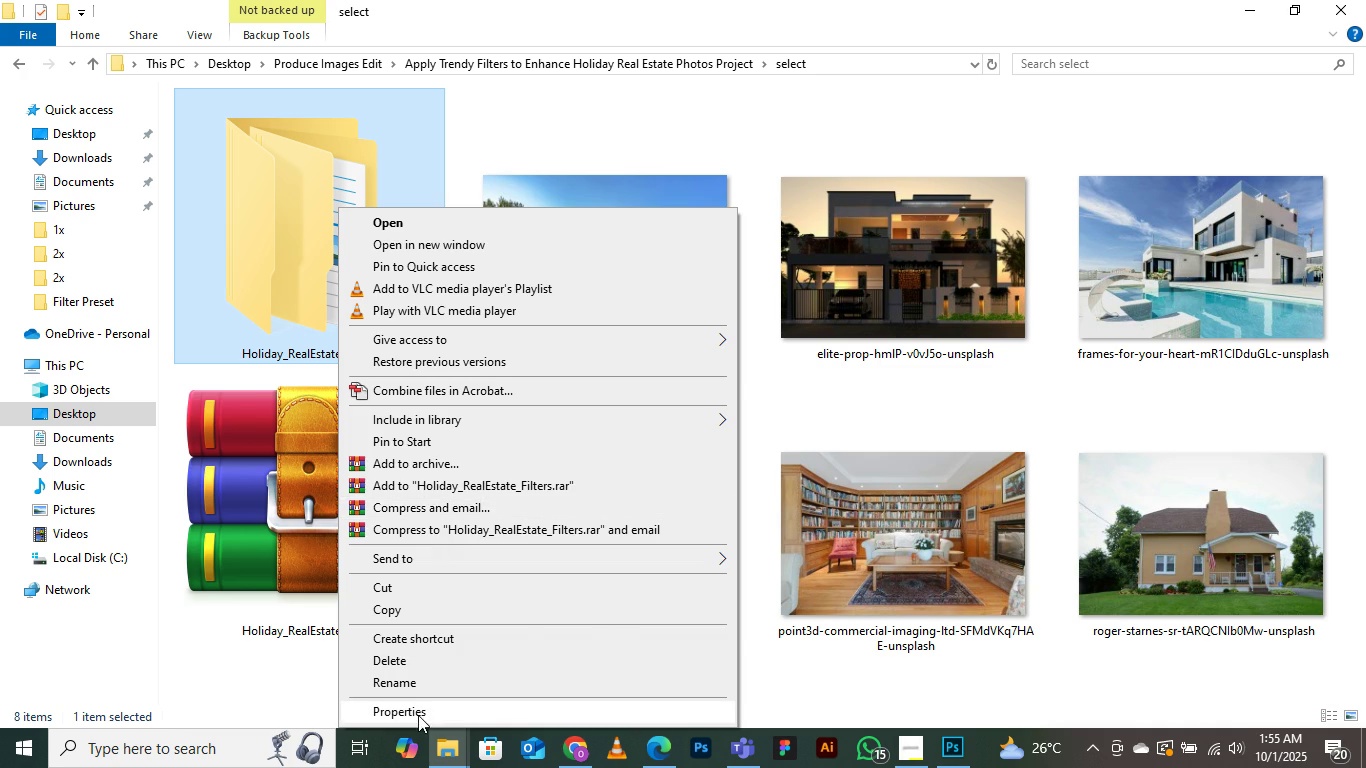 
left_click([418, 715])
 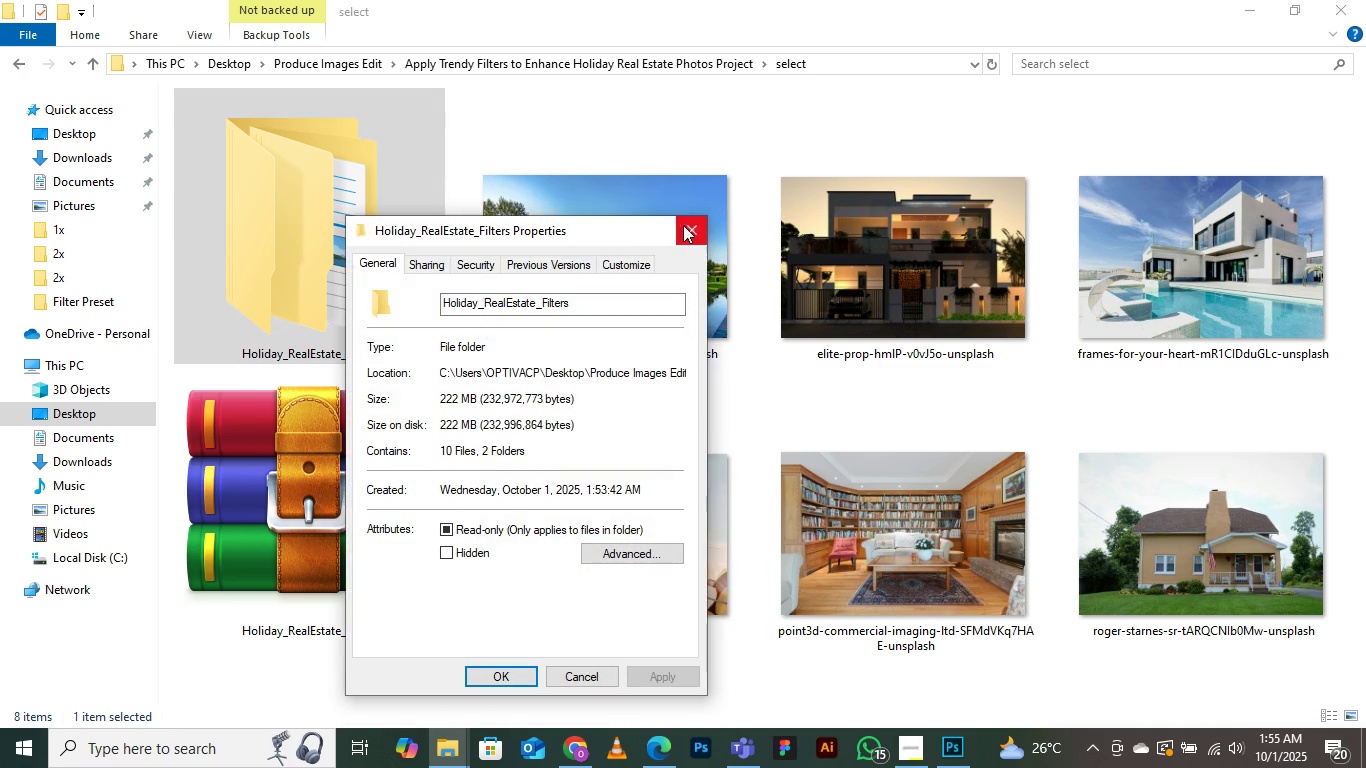 
left_click([689, 221])
 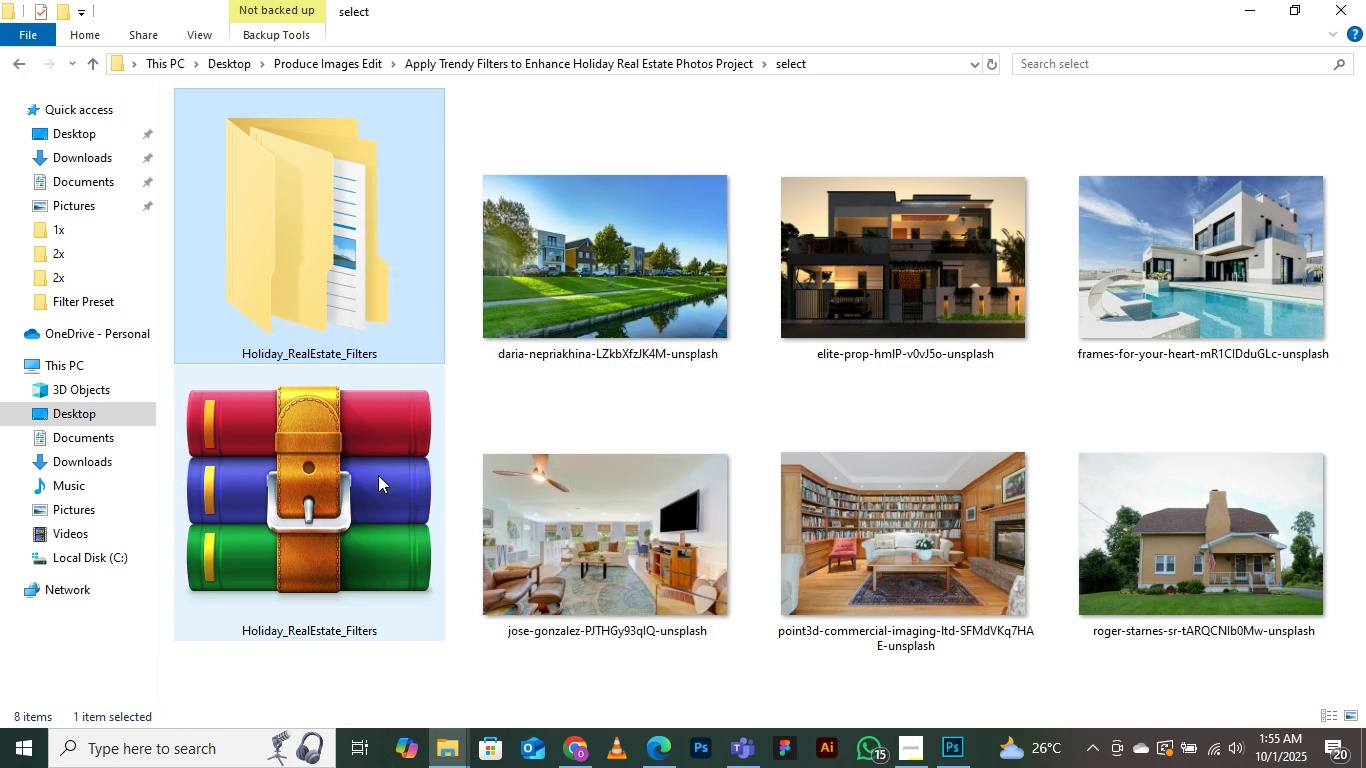 
left_click([377, 474])
 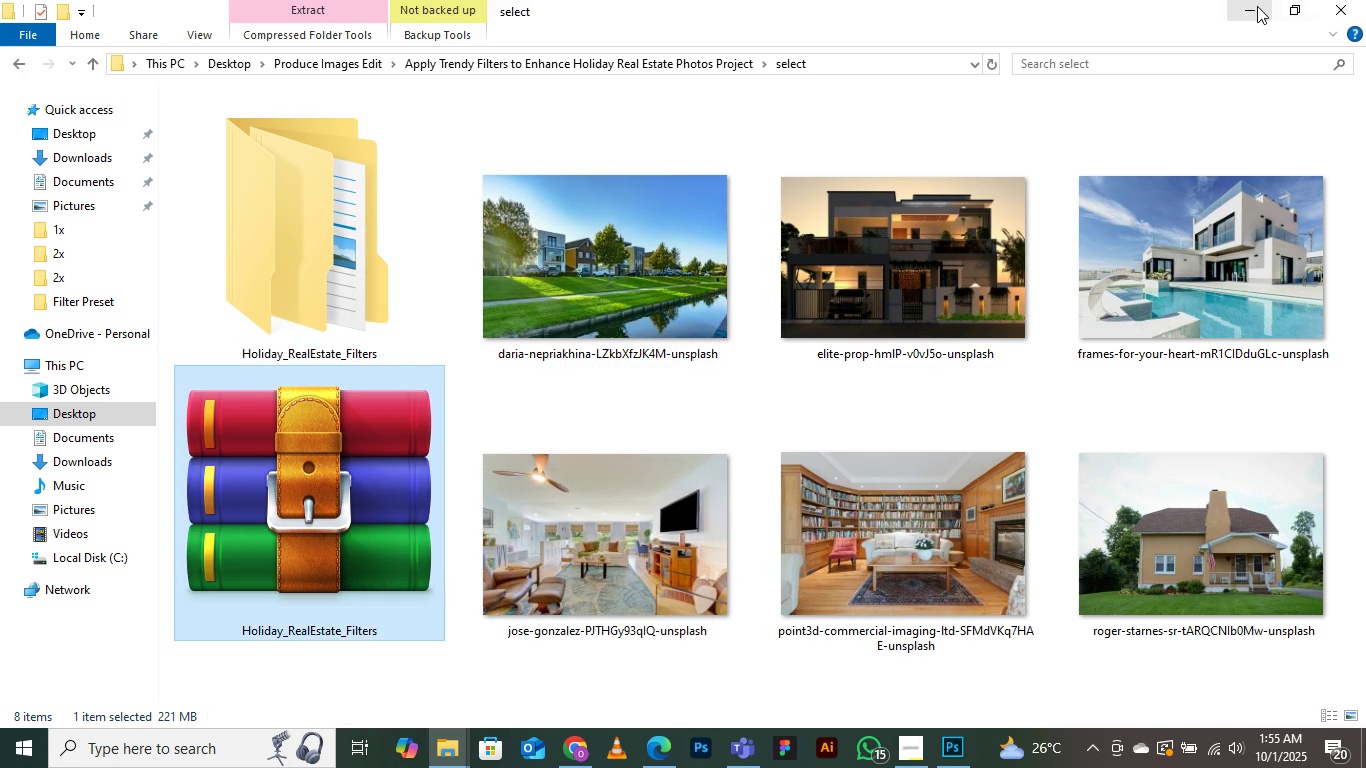 
left_click([1257, 6])